 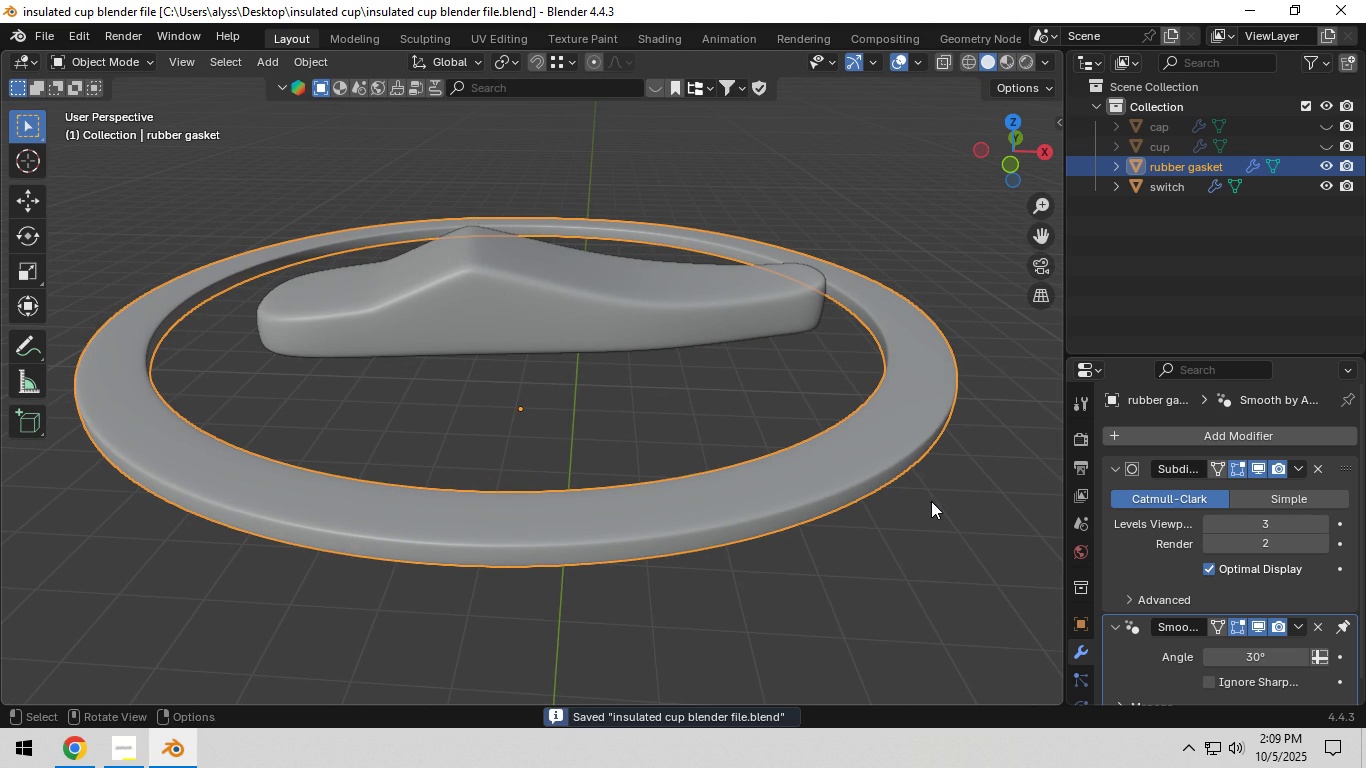 
scroll: coordinate [931, 501], scroll_direction: down, amount: 2.0
 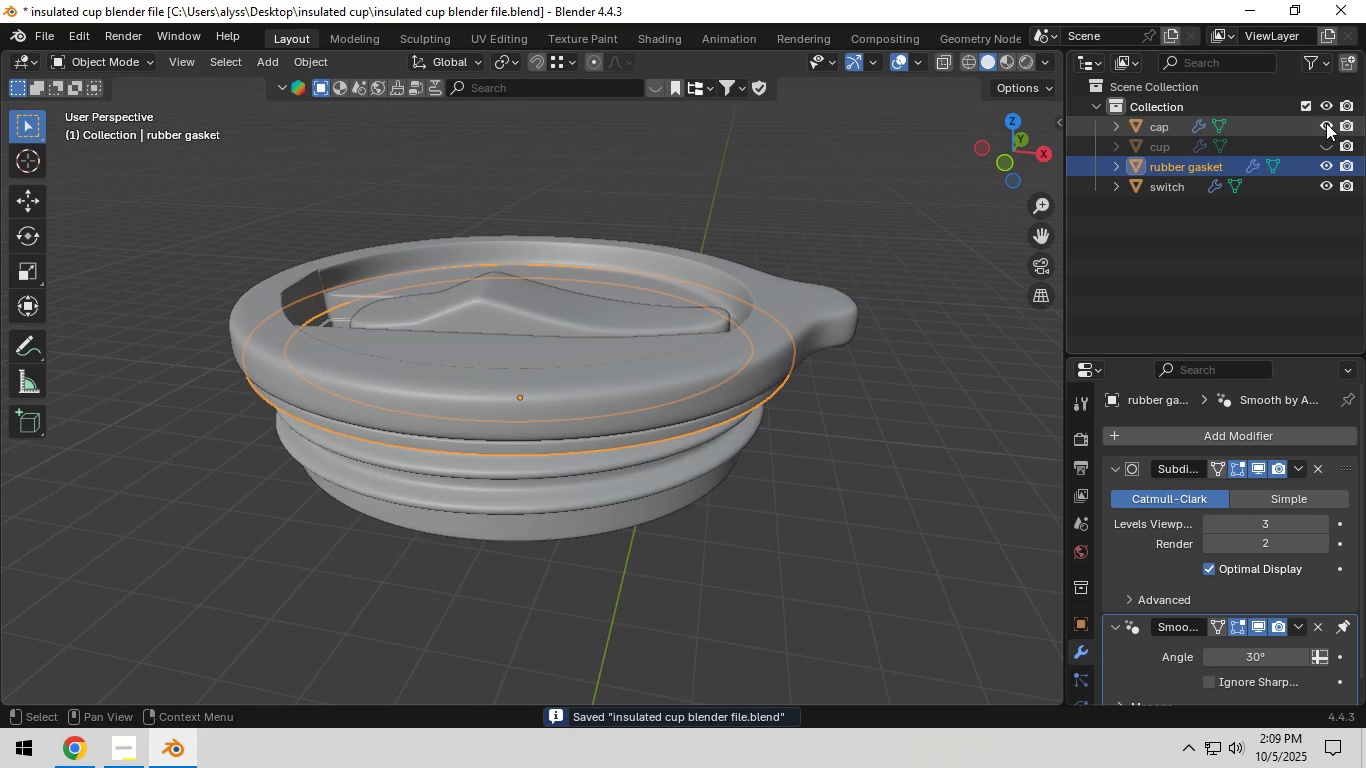 
double_click([1328, 140])
 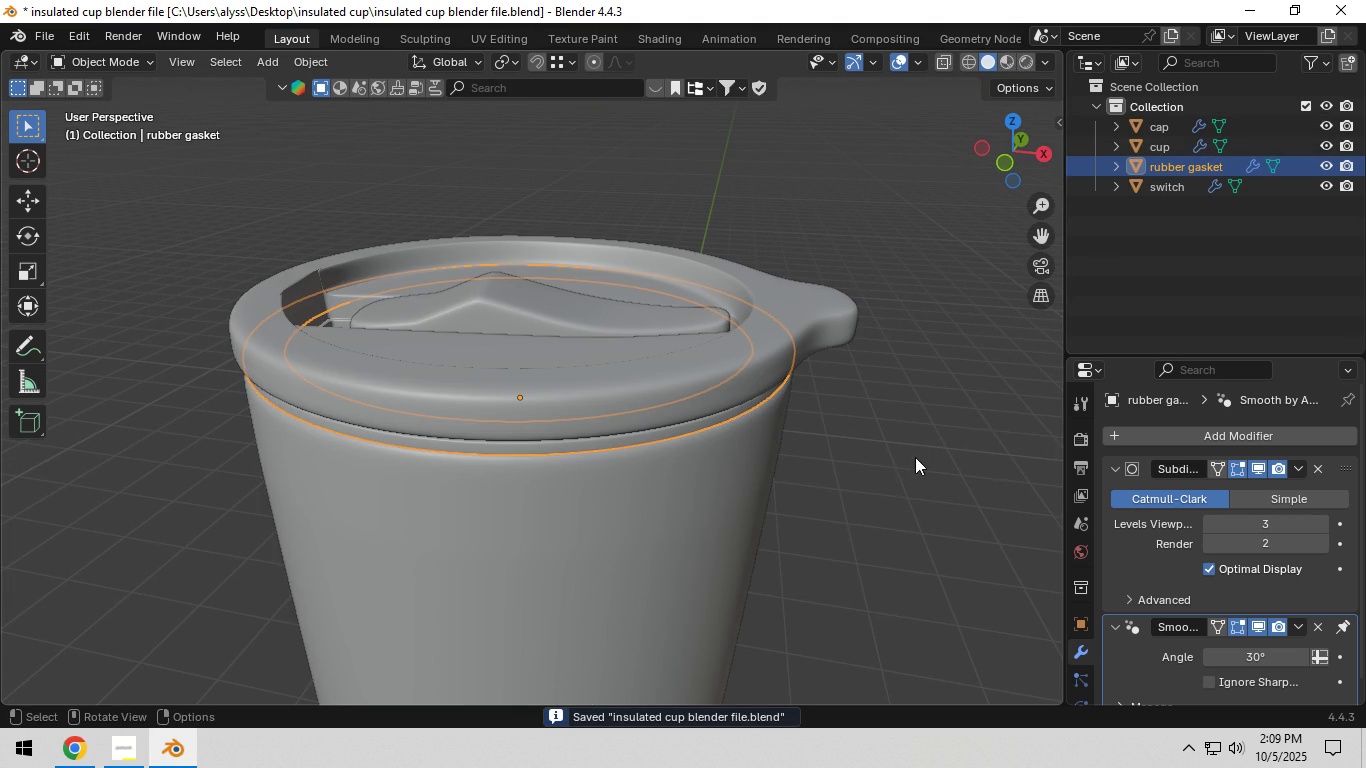 
left_click([915, 457])
 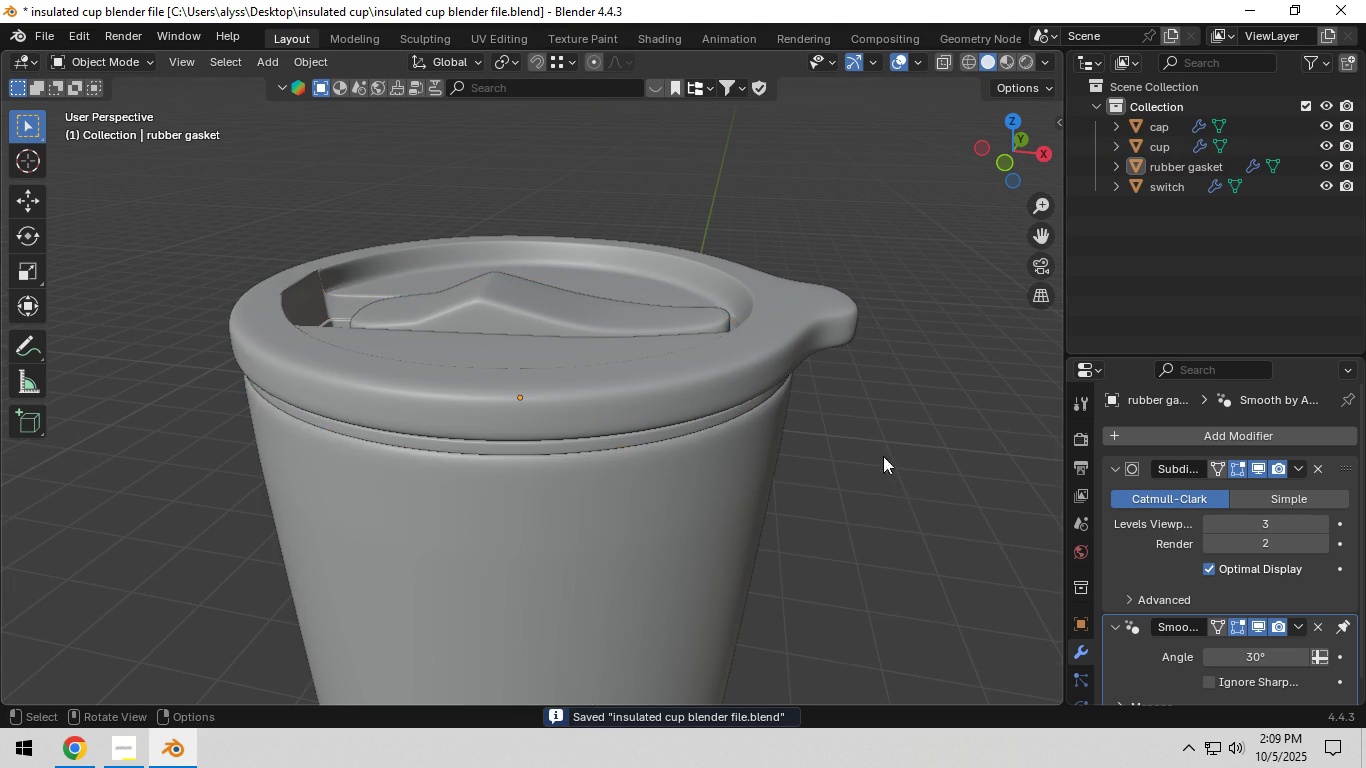 
scroll: coordinate [883, 454], scroll_direction: up, amount: 1.0
 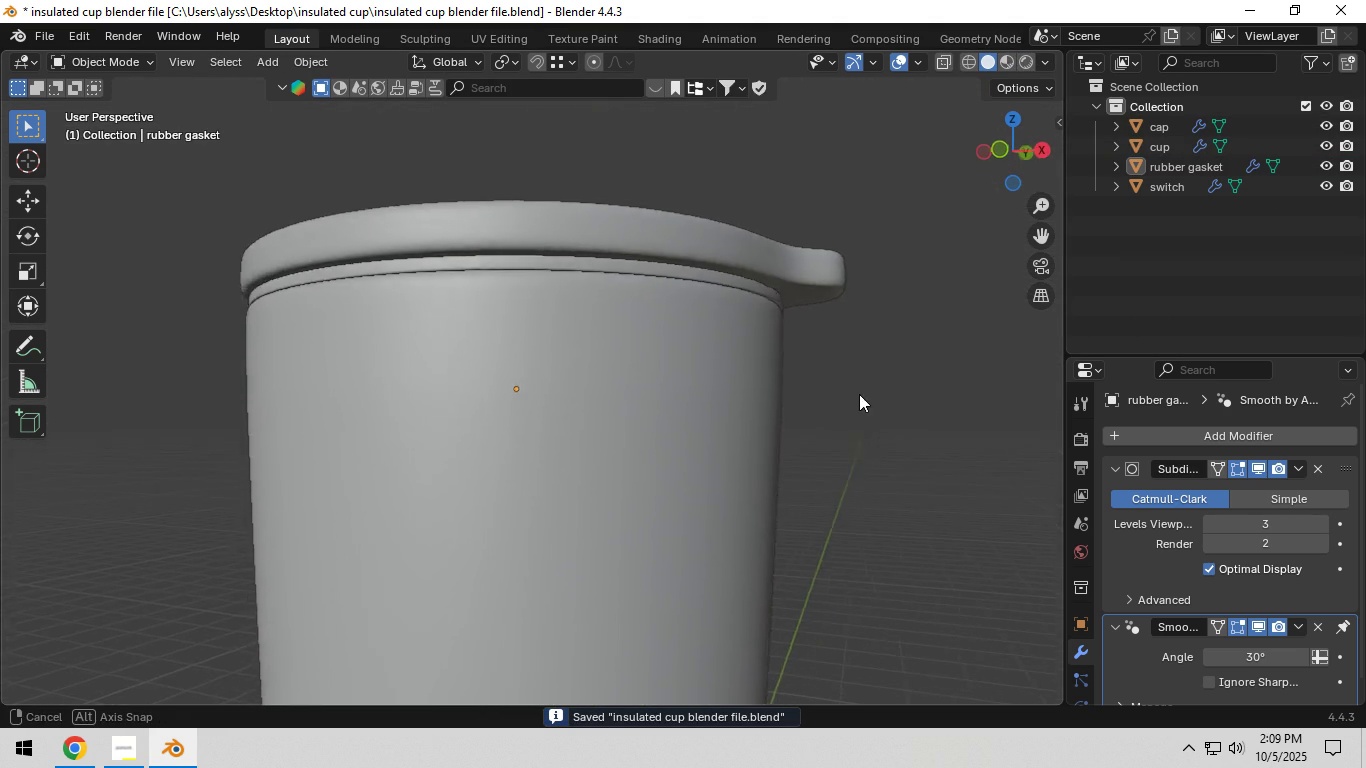 
scroll: coordinate [771, 484], scroll_direction: down, amount: 8.0